 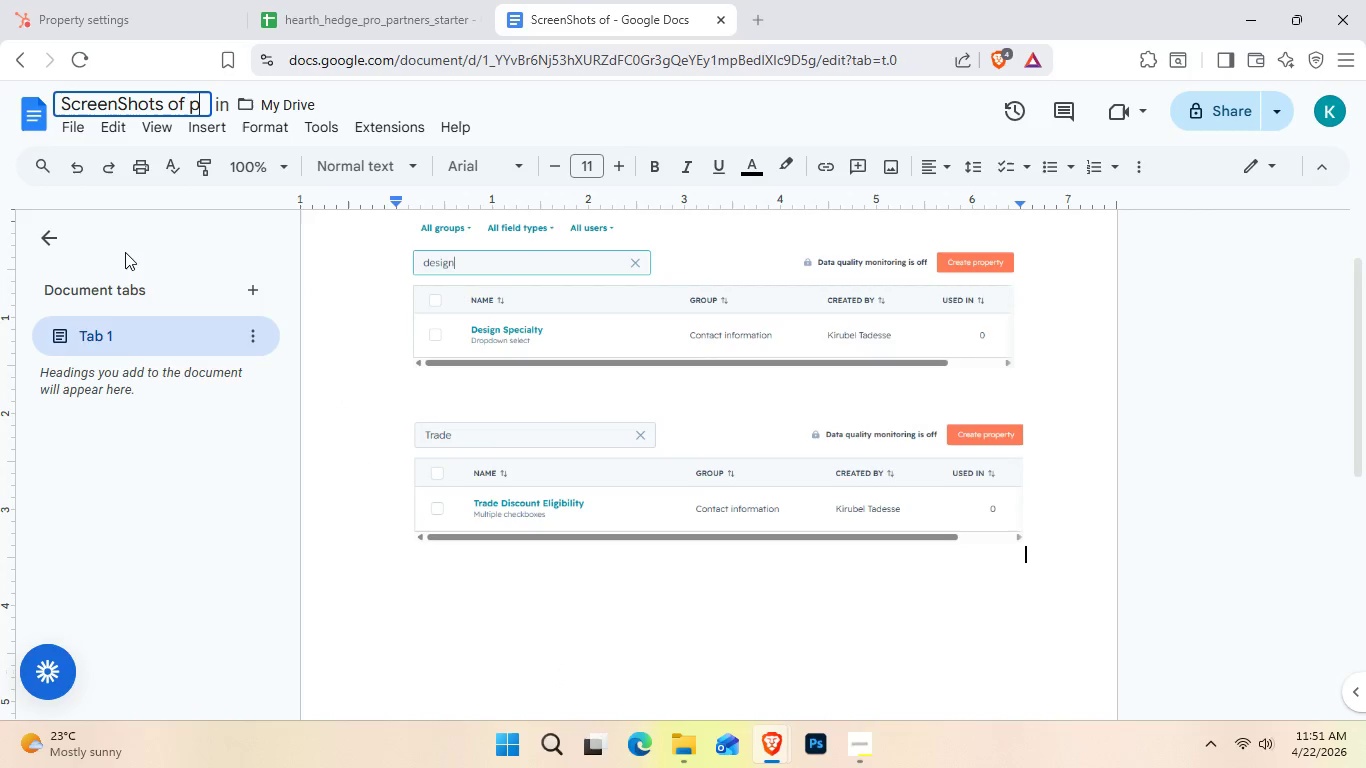 
type(property Settings)
 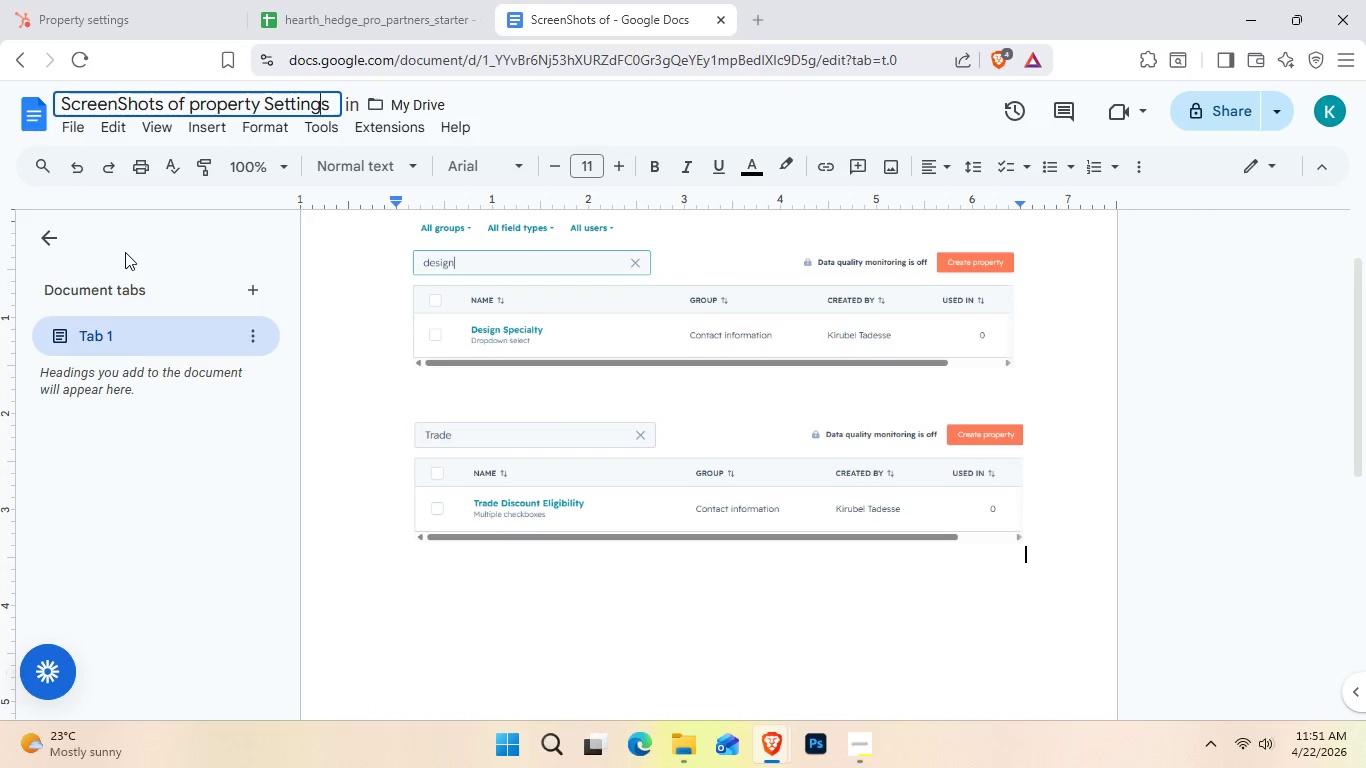 
hold_key(key=ArrowLeft, duration=1.0)
 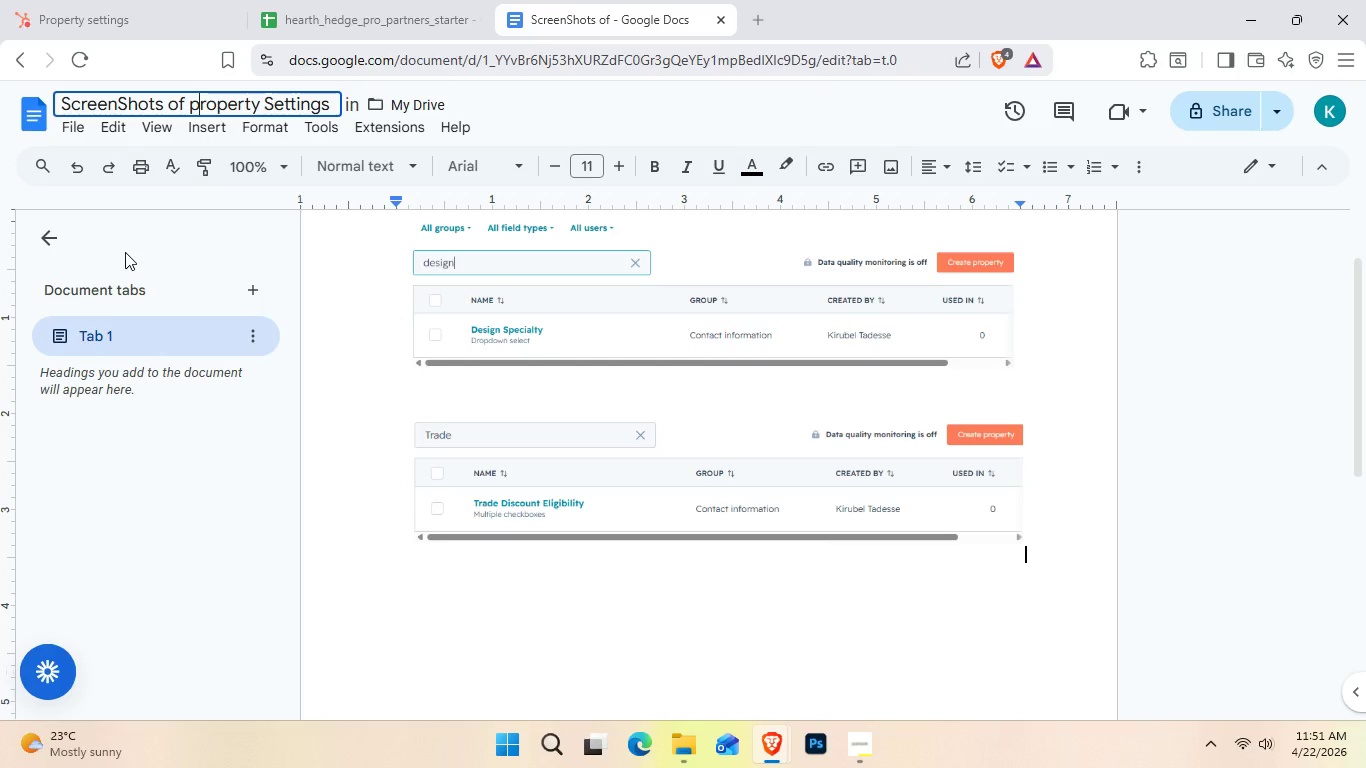 
key(ArrowRight)
 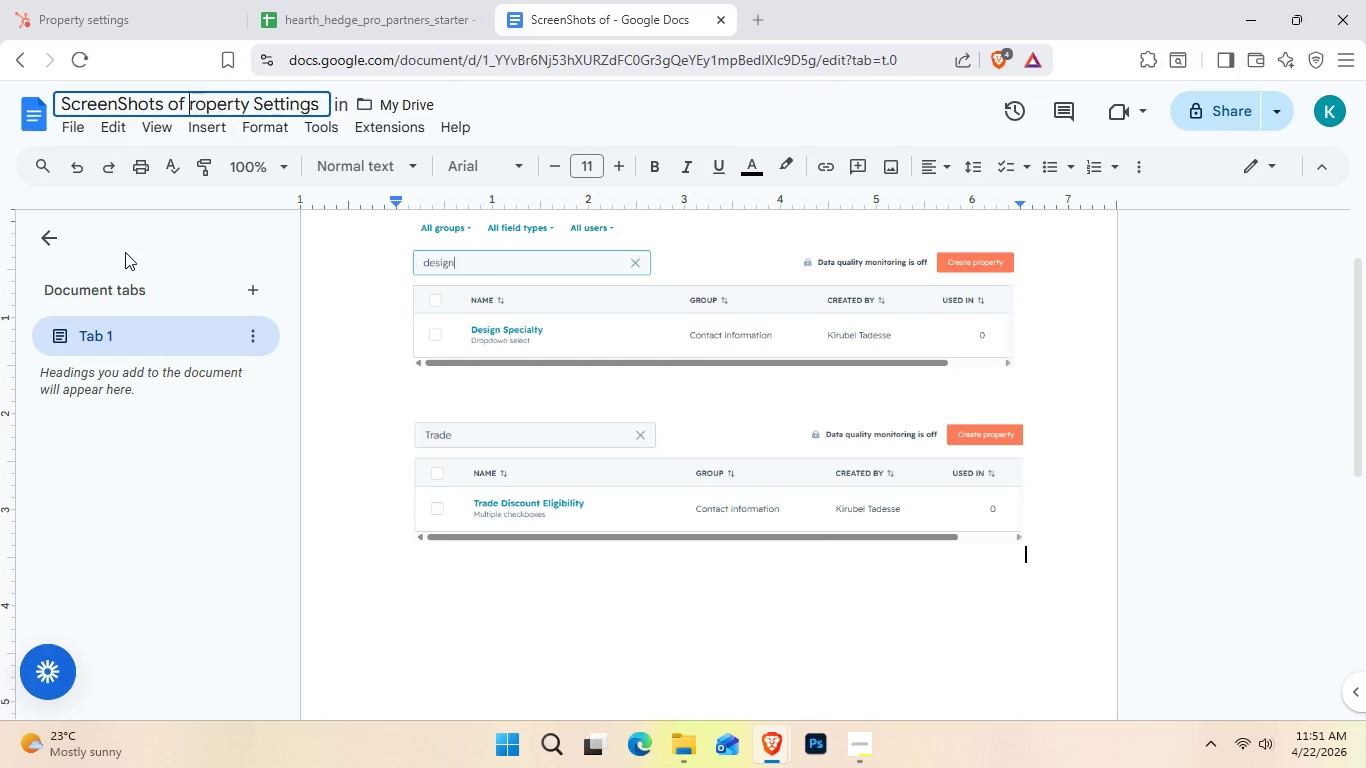 
key(Backspace)
 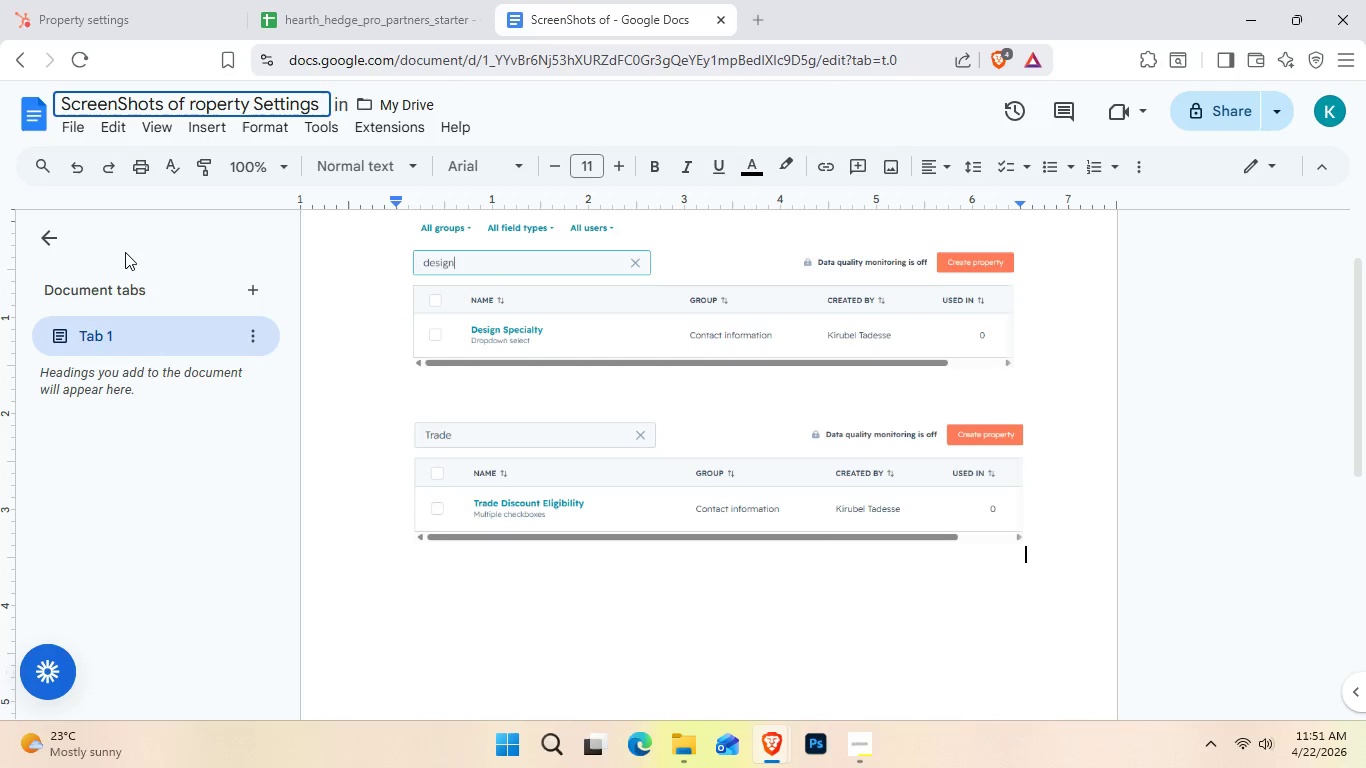 
key(Shift+P)
 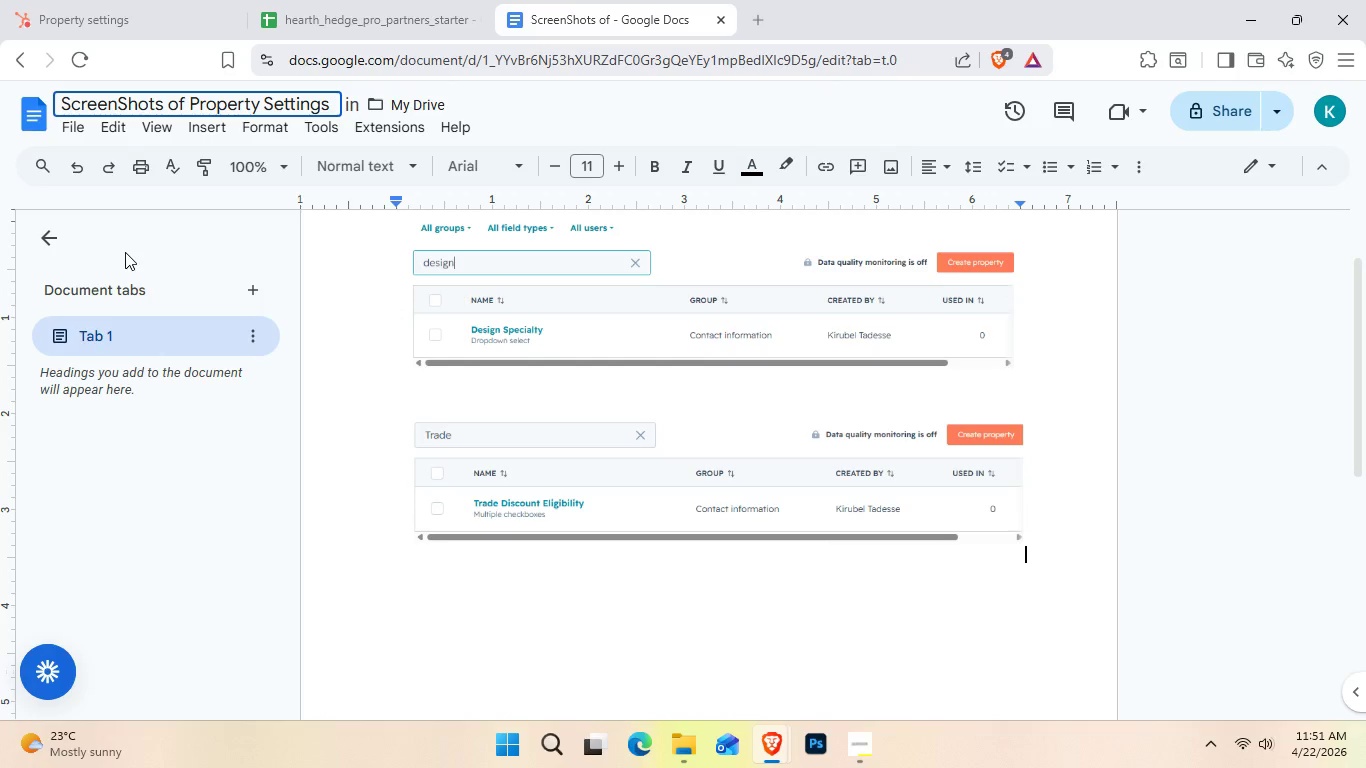 
key(Enter)
 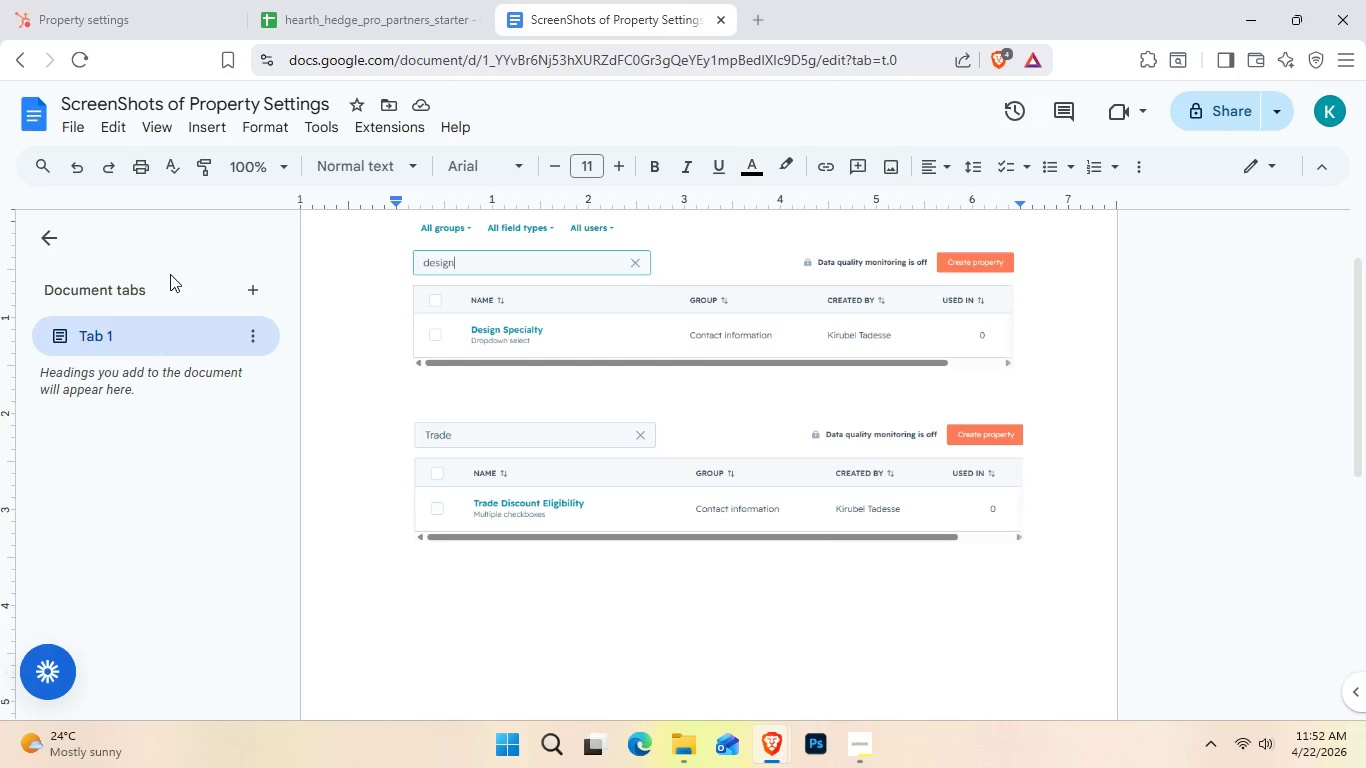 
wait(66.8)
 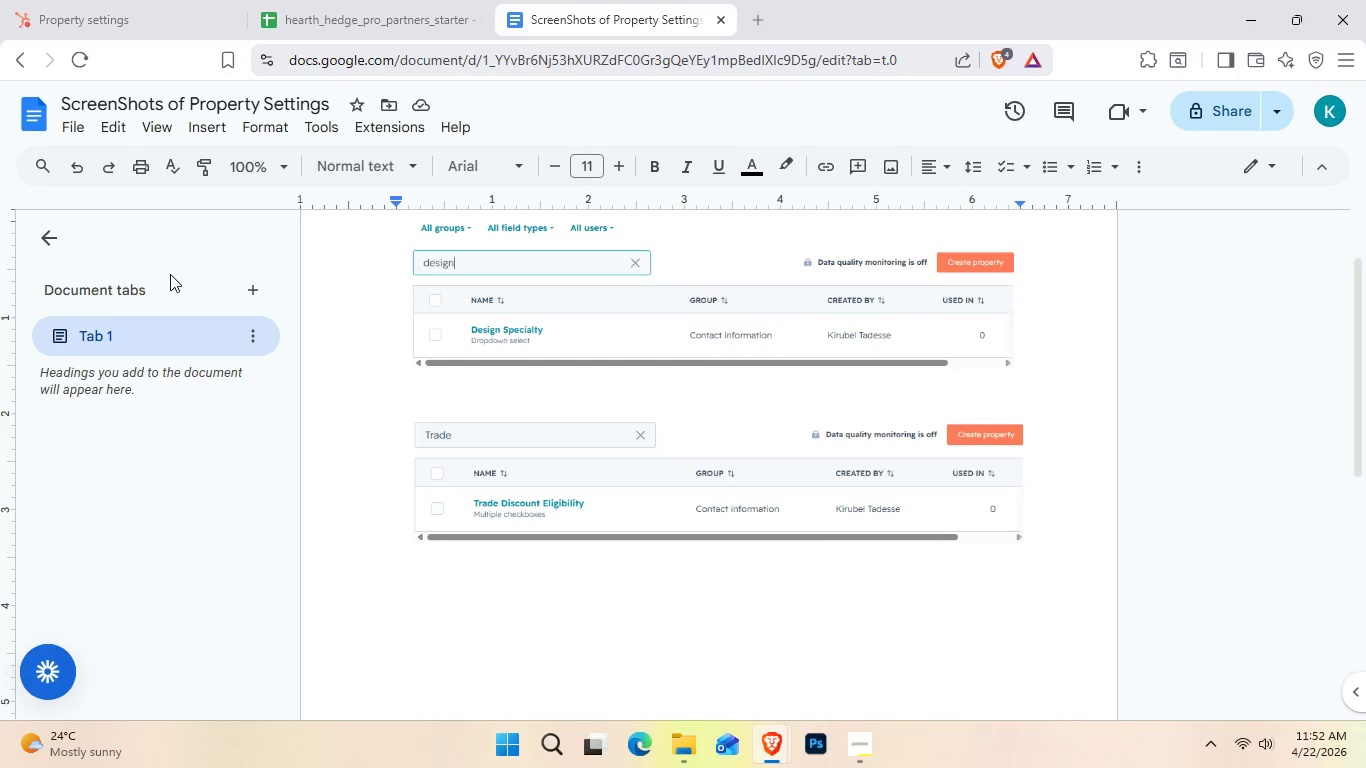 
left_click([186, 0])
 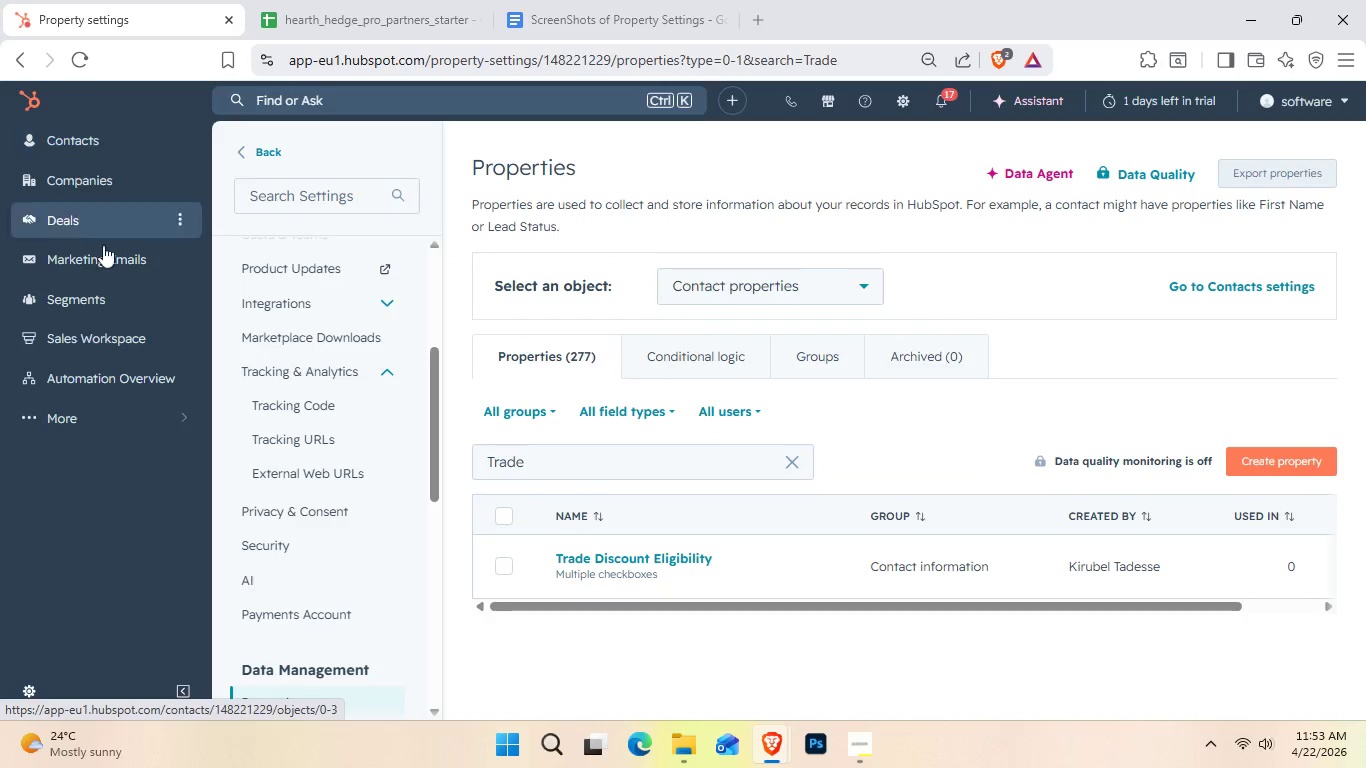 
left_click([136, 415])
 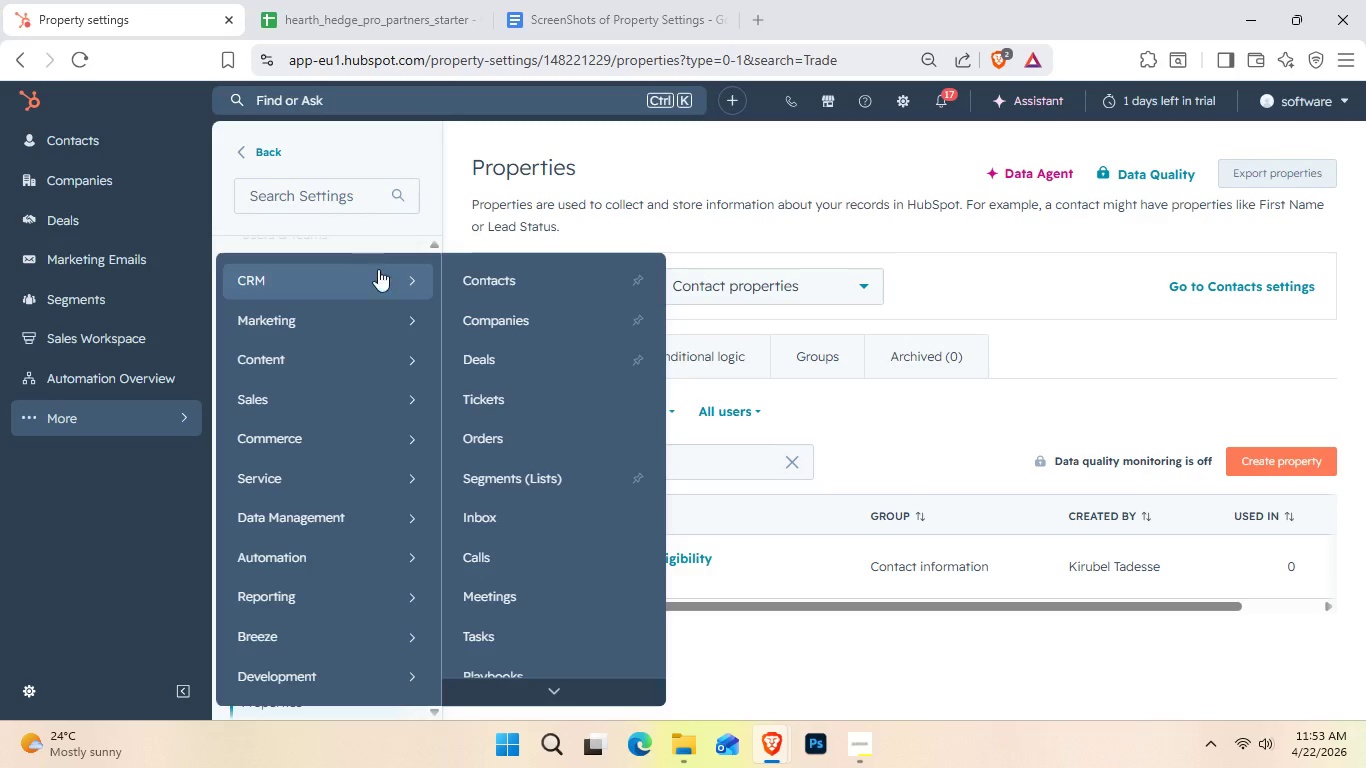 
left_click([571, 282])
 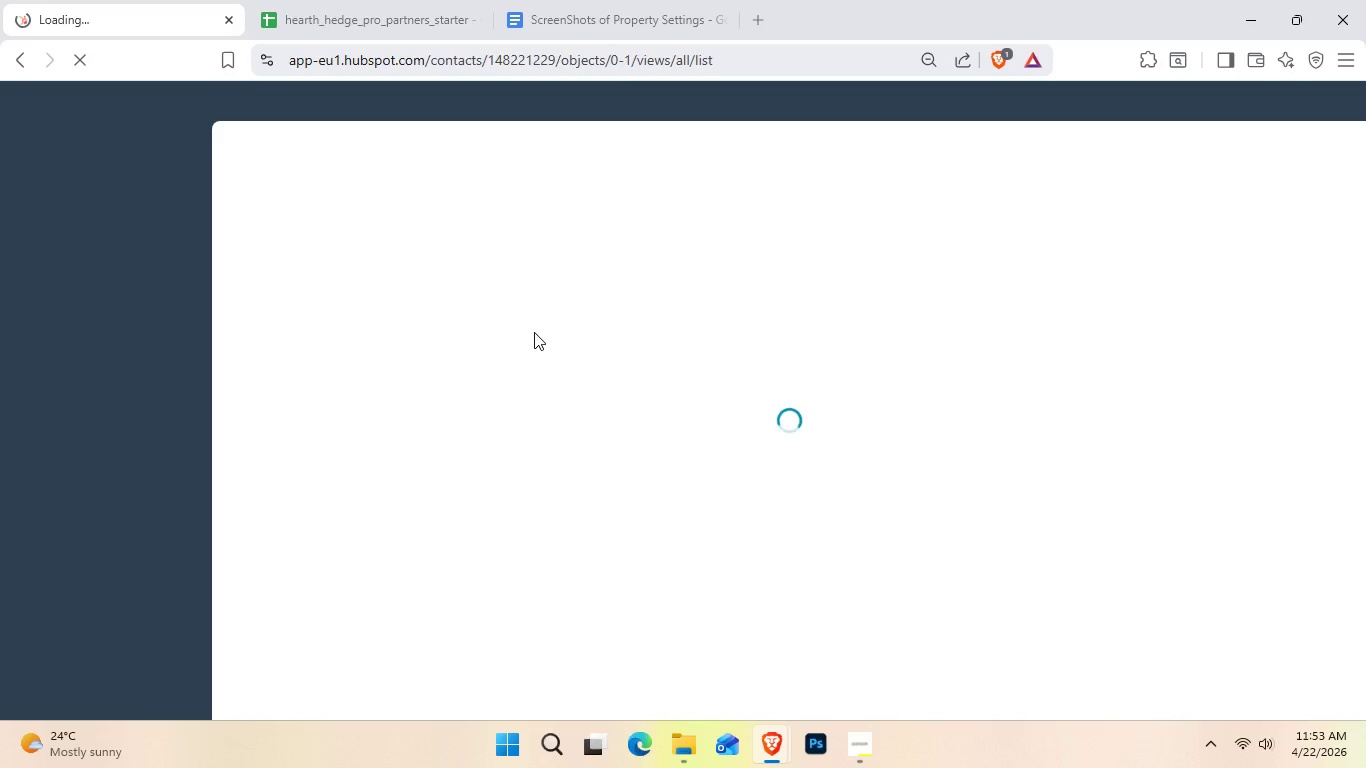 
mouse_move([539, 346])
 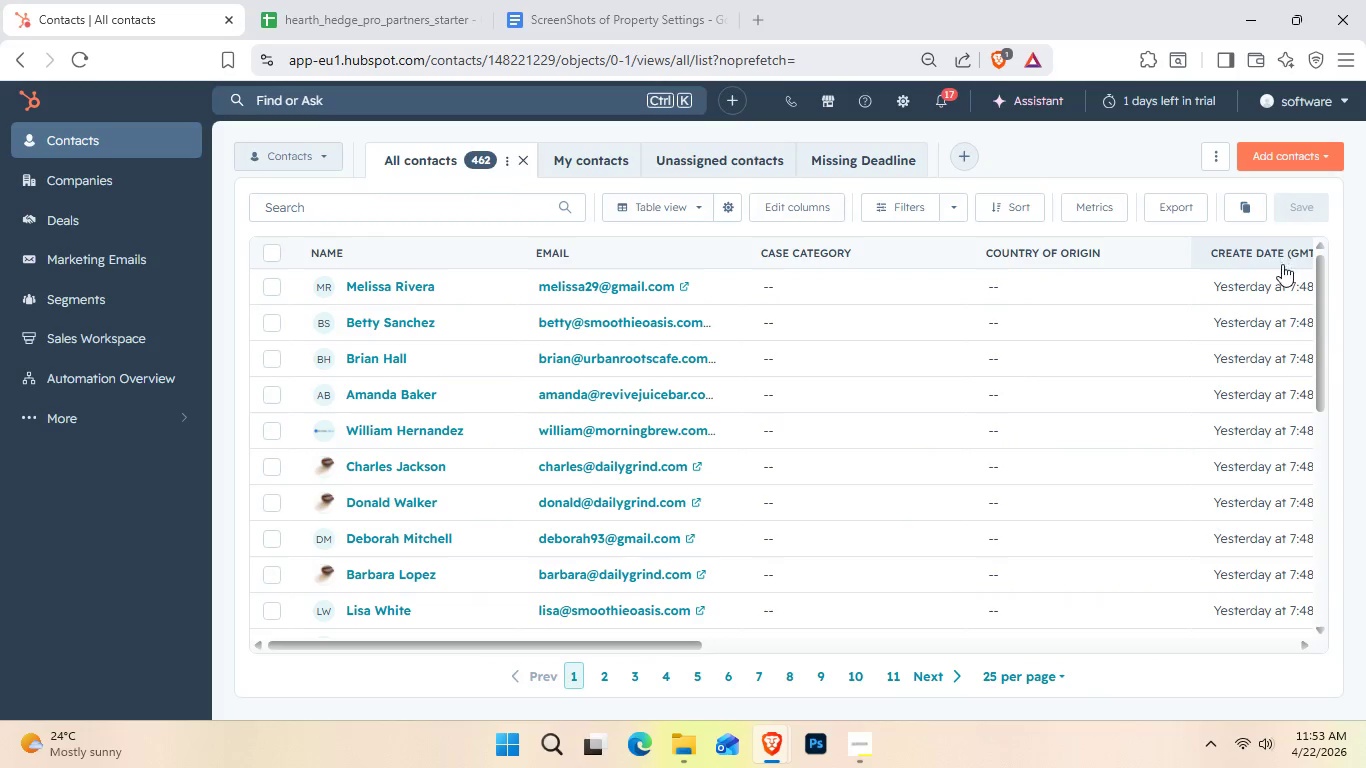 
wait(7.06)
 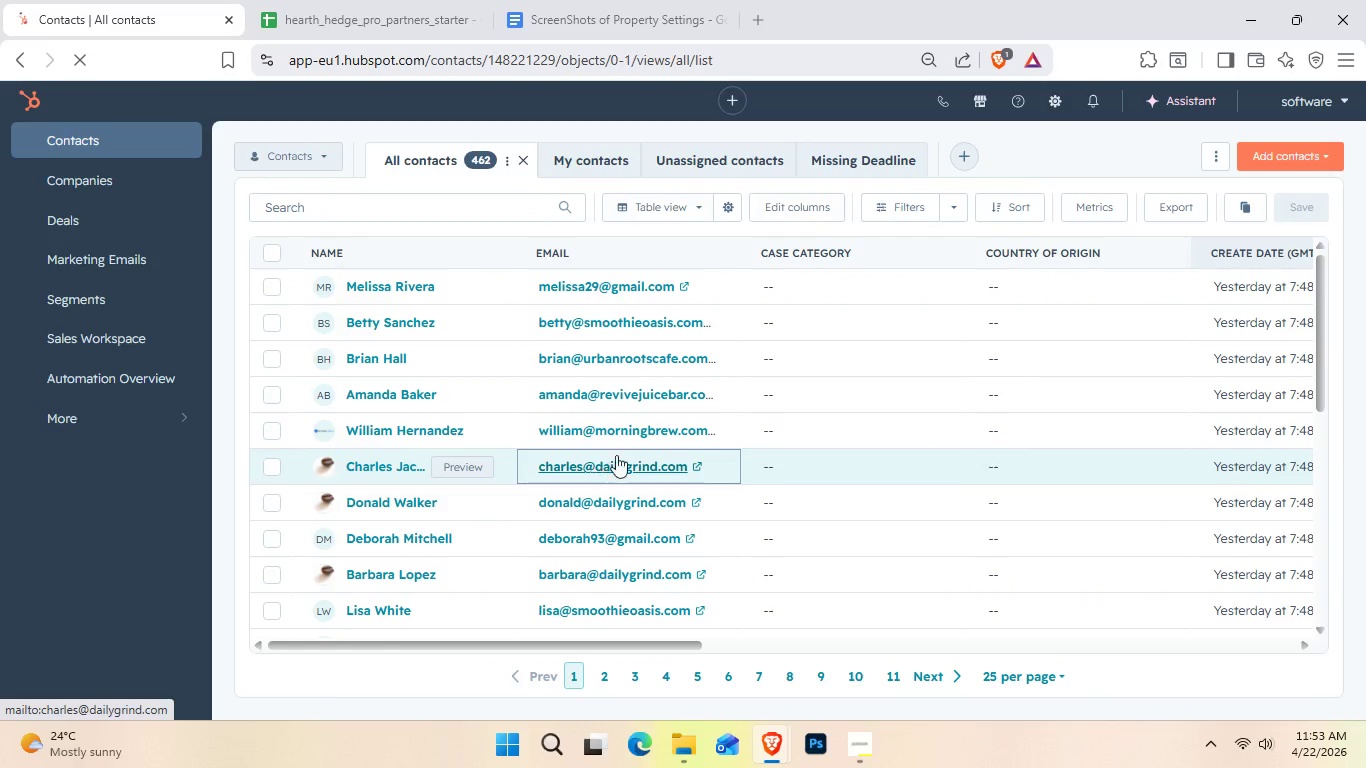 
left_click([1316, 151])
 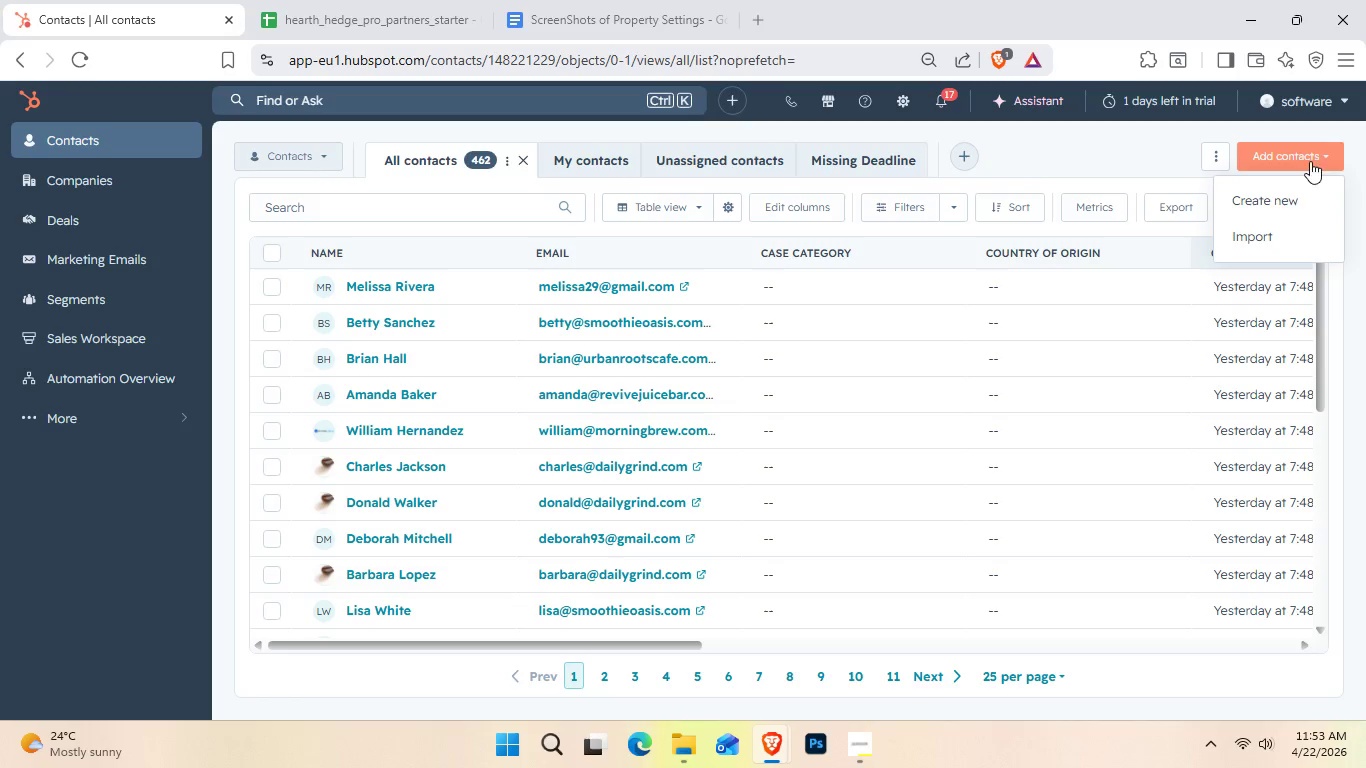 
mouse_move([1299, 233])
 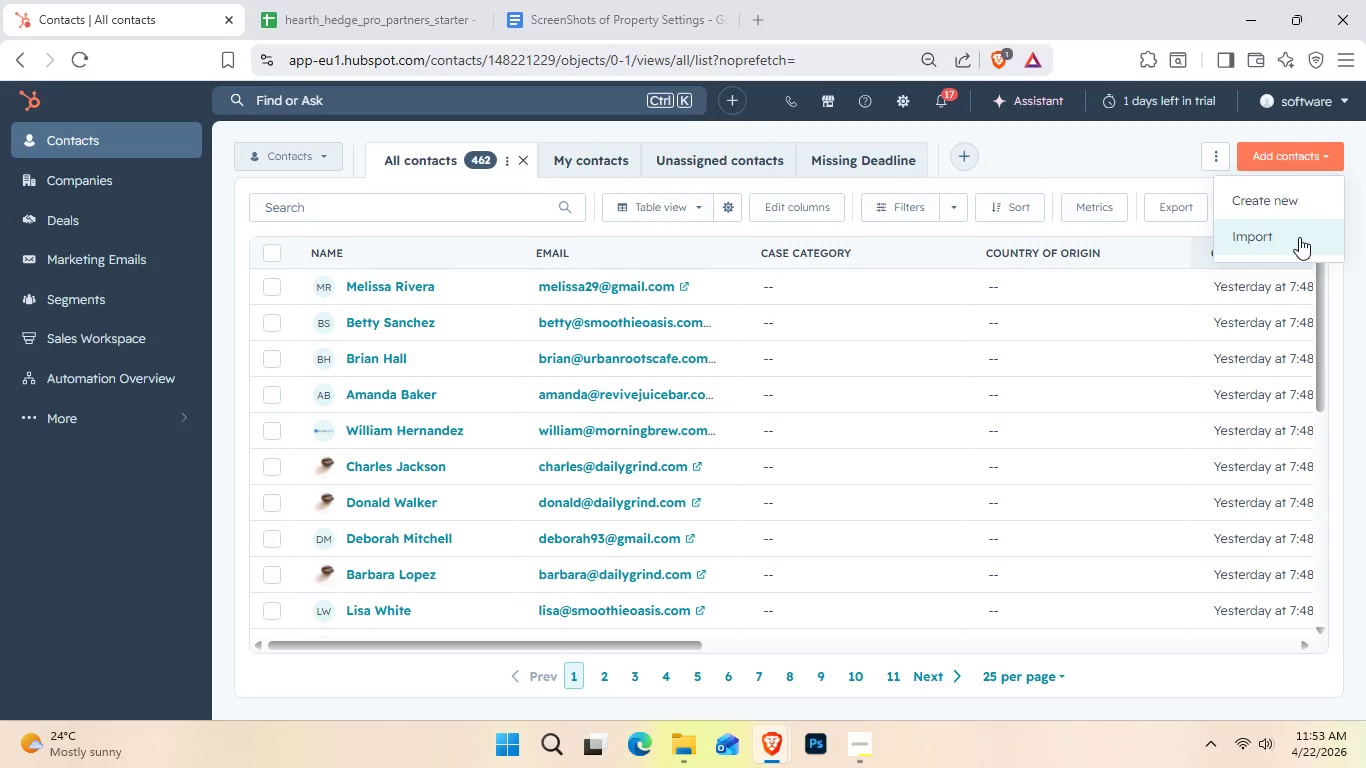 
left_click([1299, 237])
 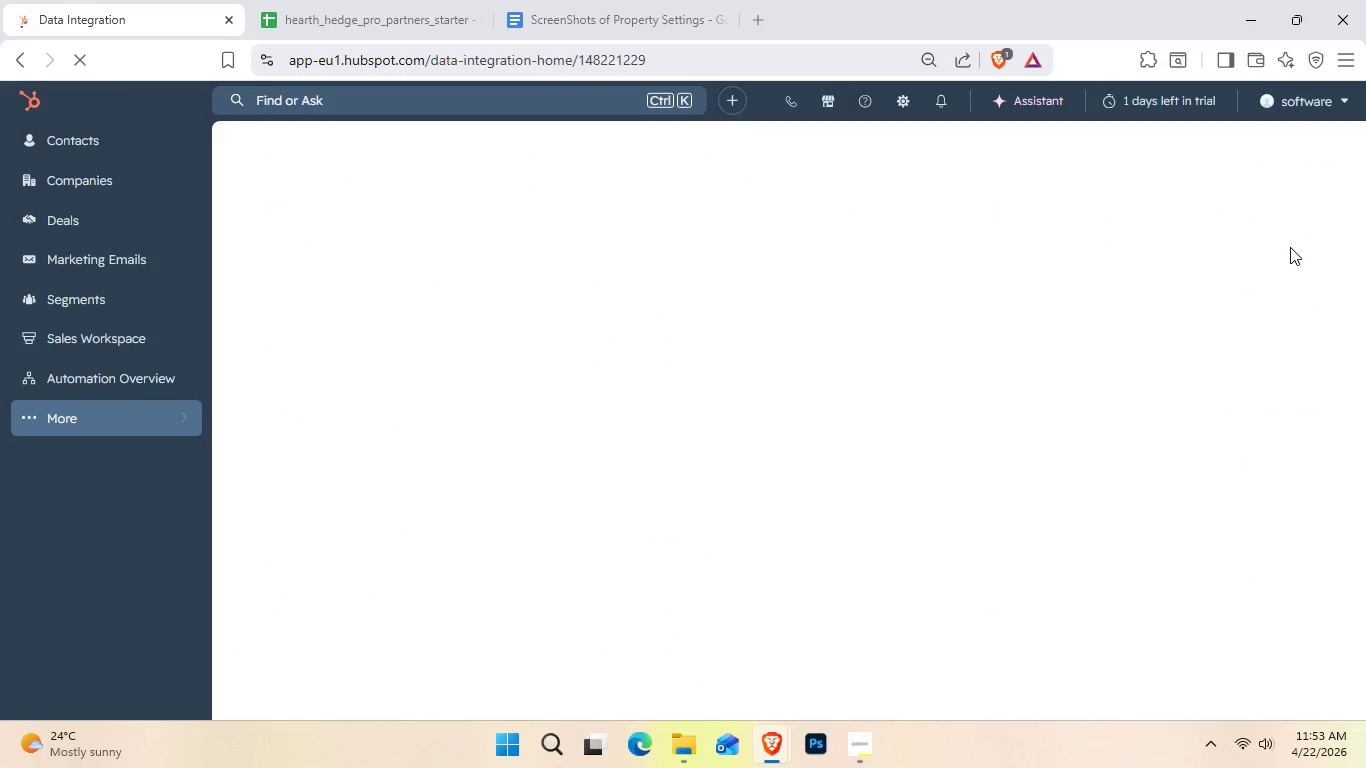 
mouse_move([1261, 256])
 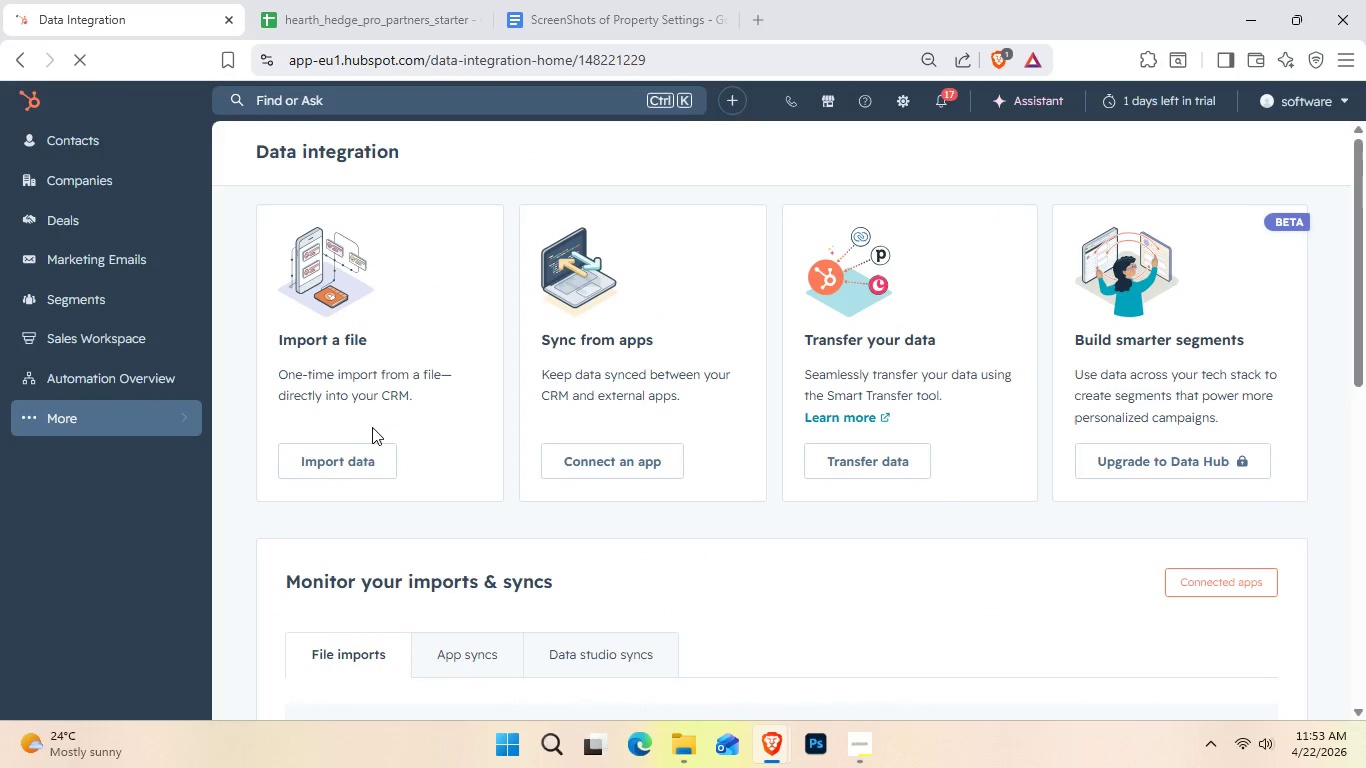 
mouse_move([340, 427])
 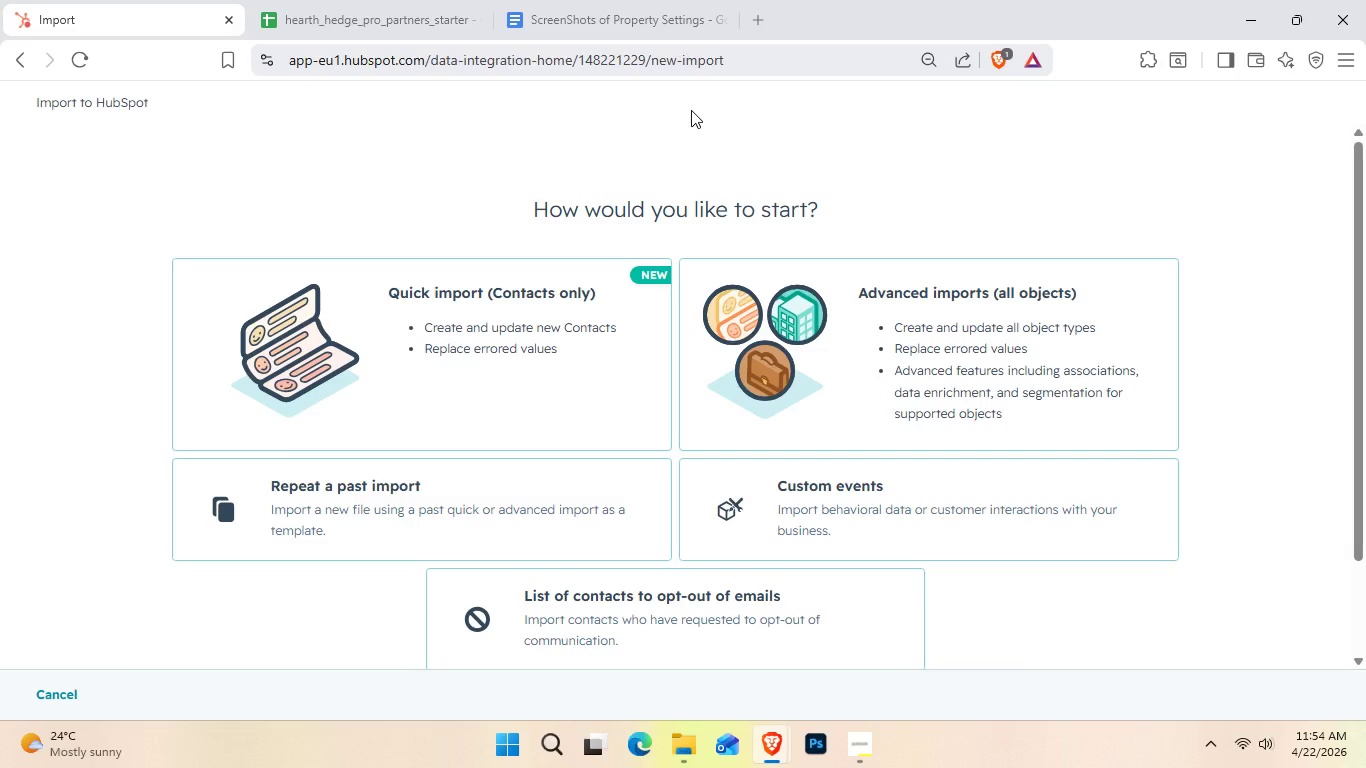 
wait(81.02)
 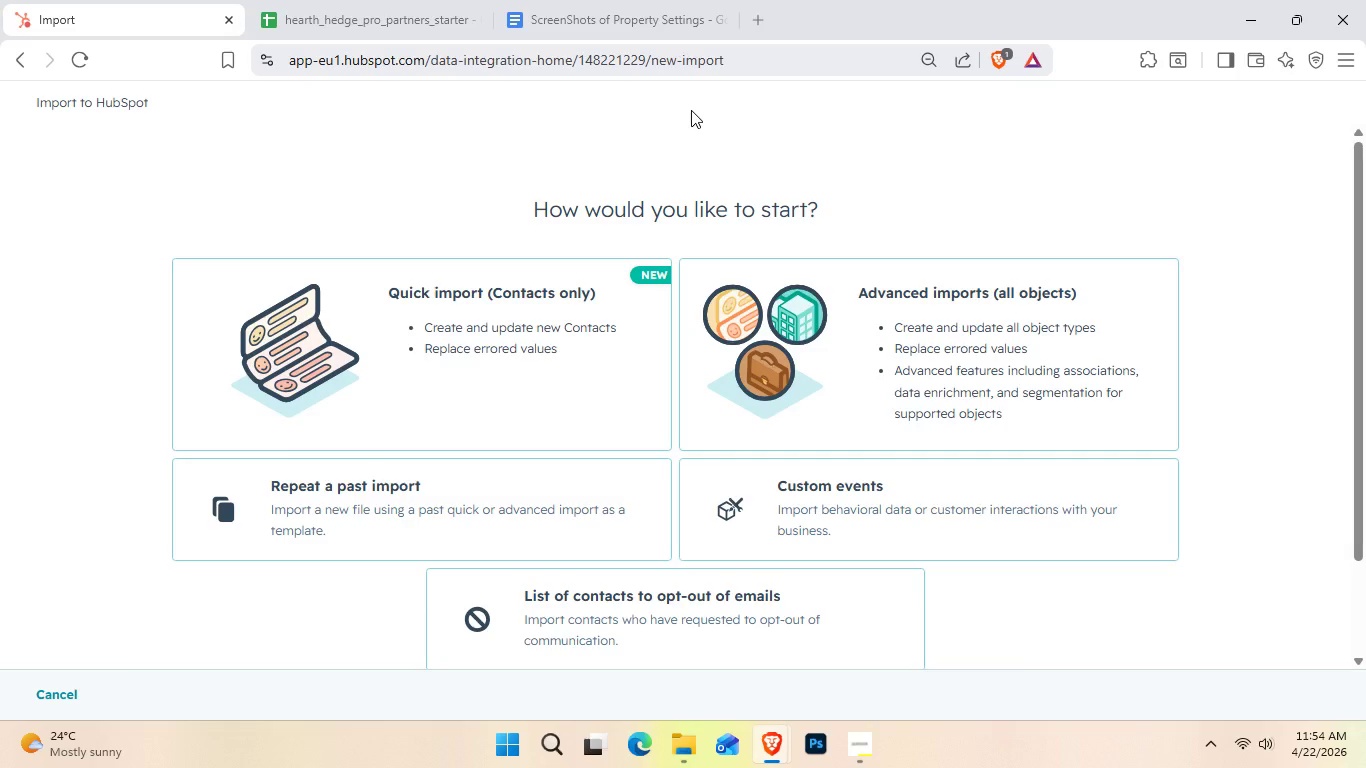 
left_click([449, 340])
 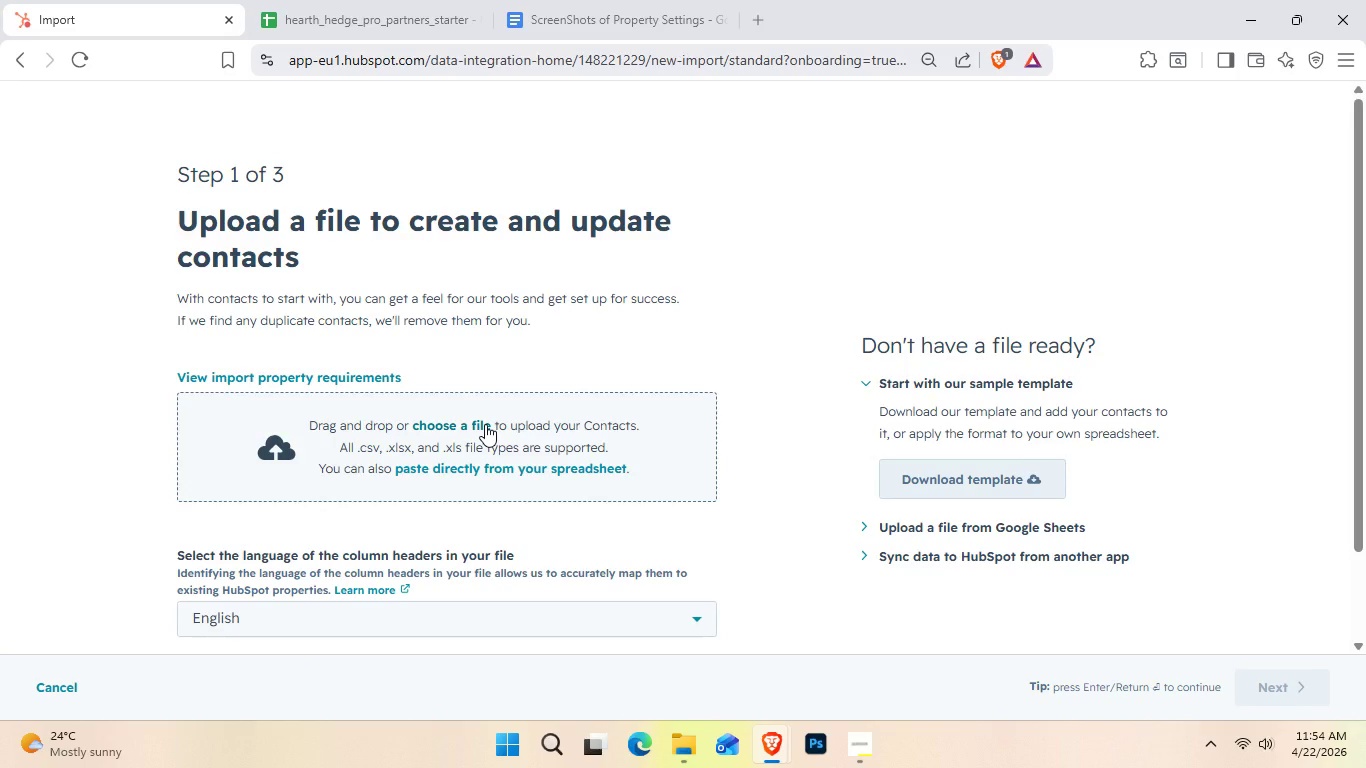 
wait(7.91)
 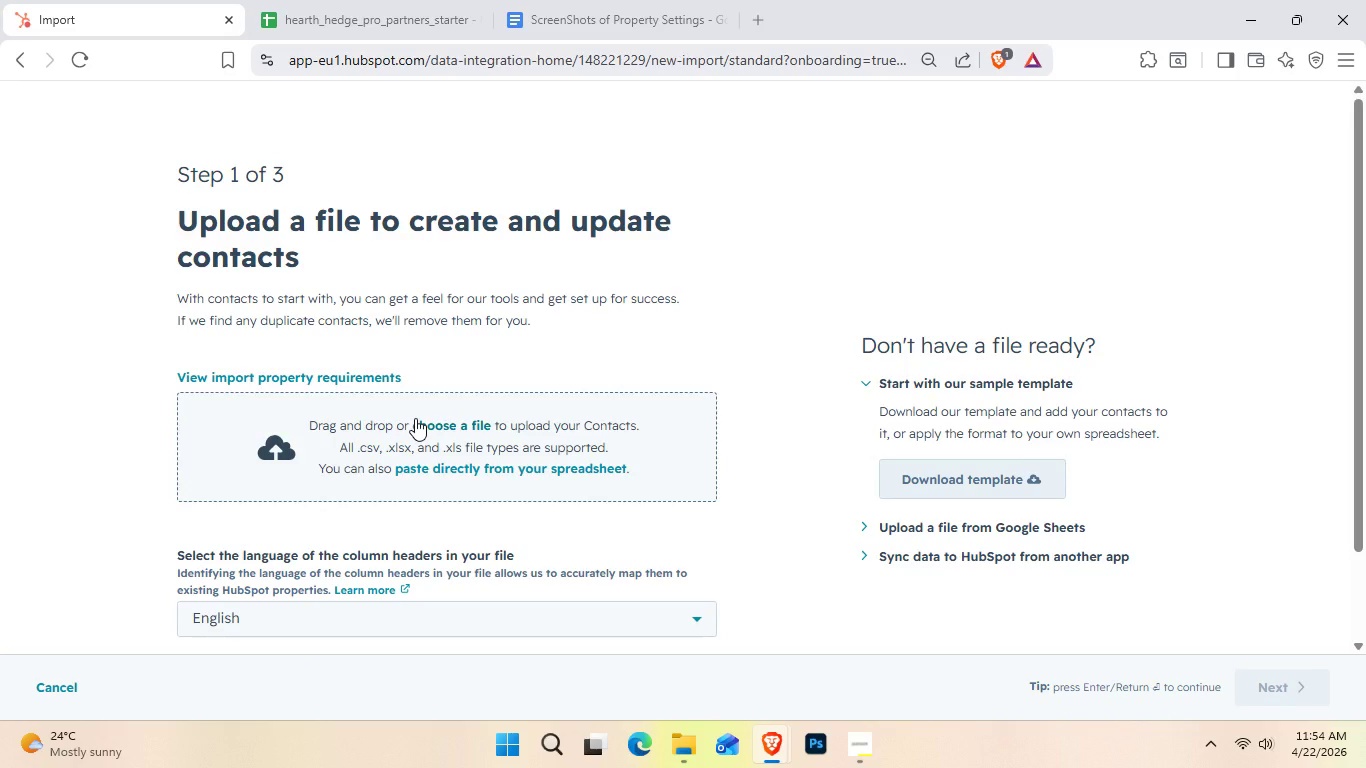 
left_click([485, 424])
 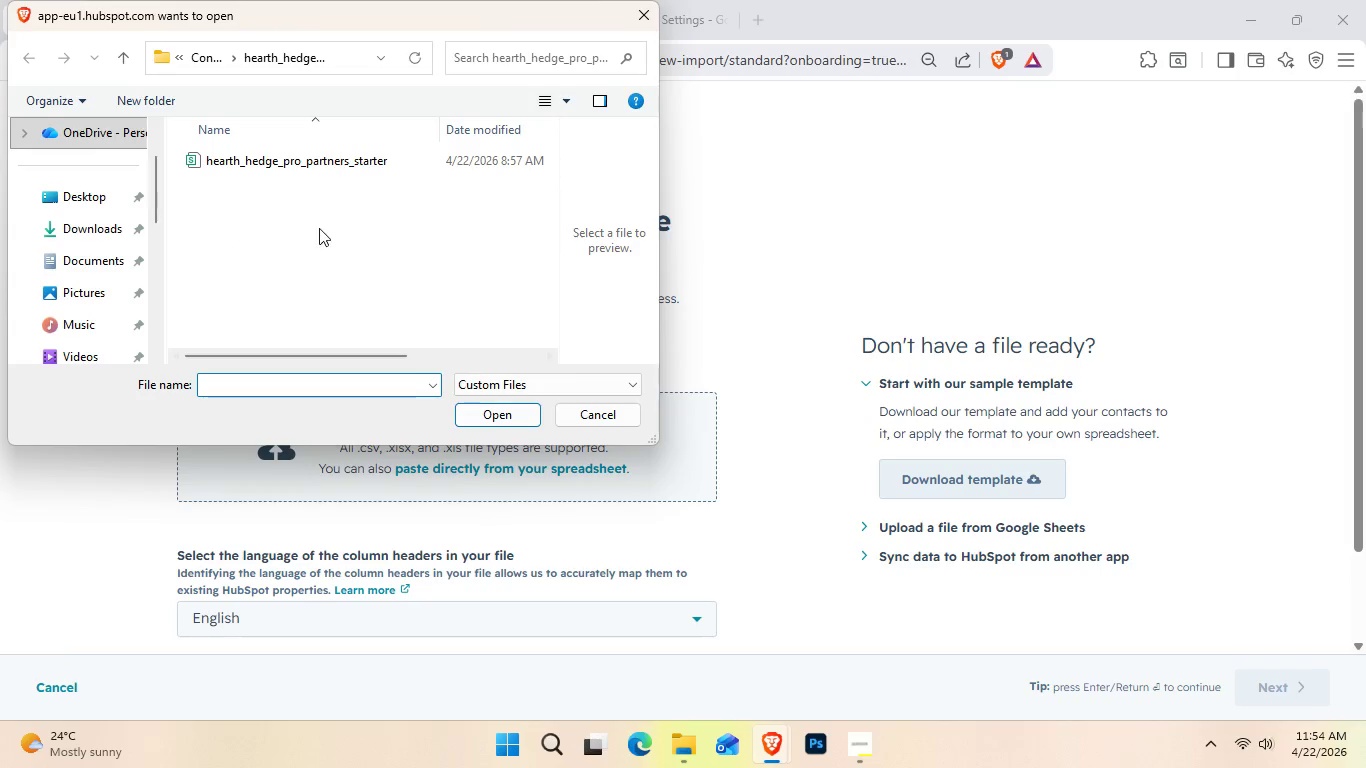 
left_click([331, 156])
 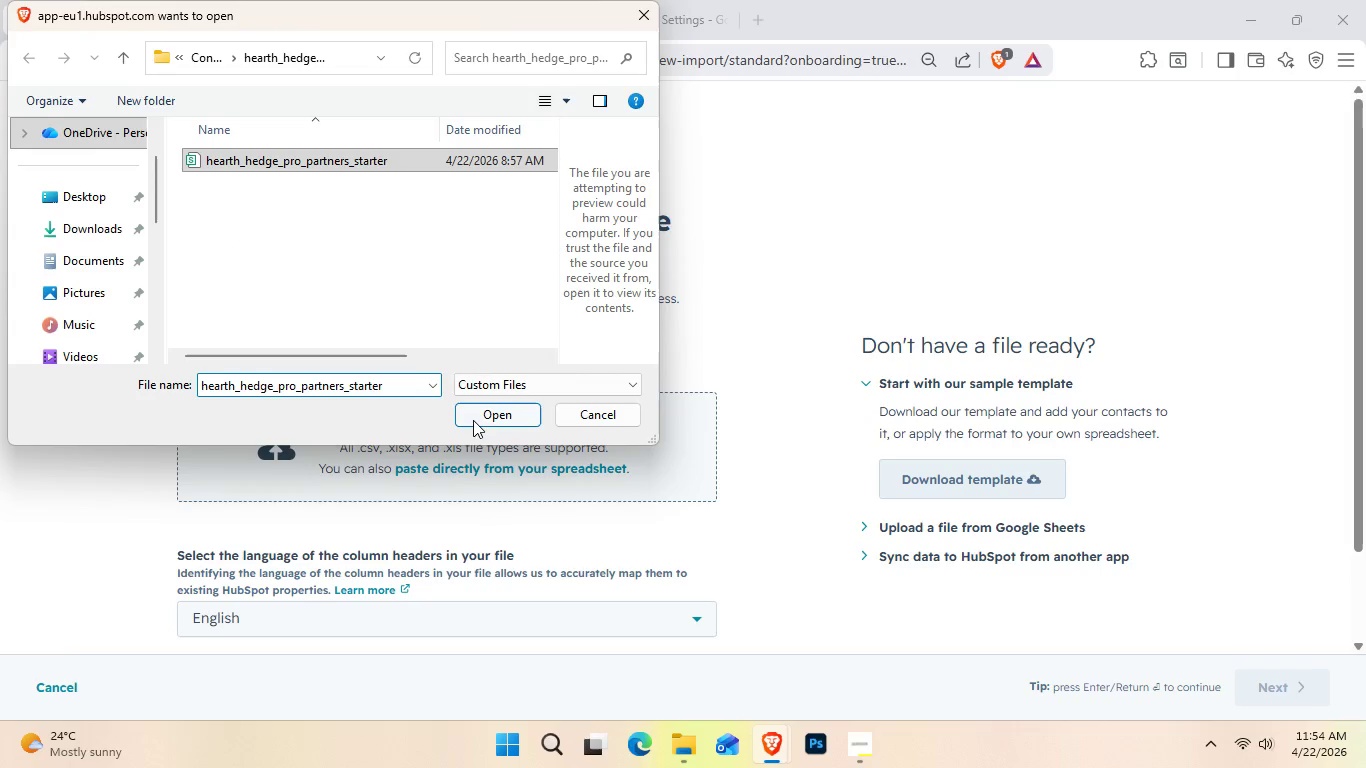 
left_click([477, 421])
 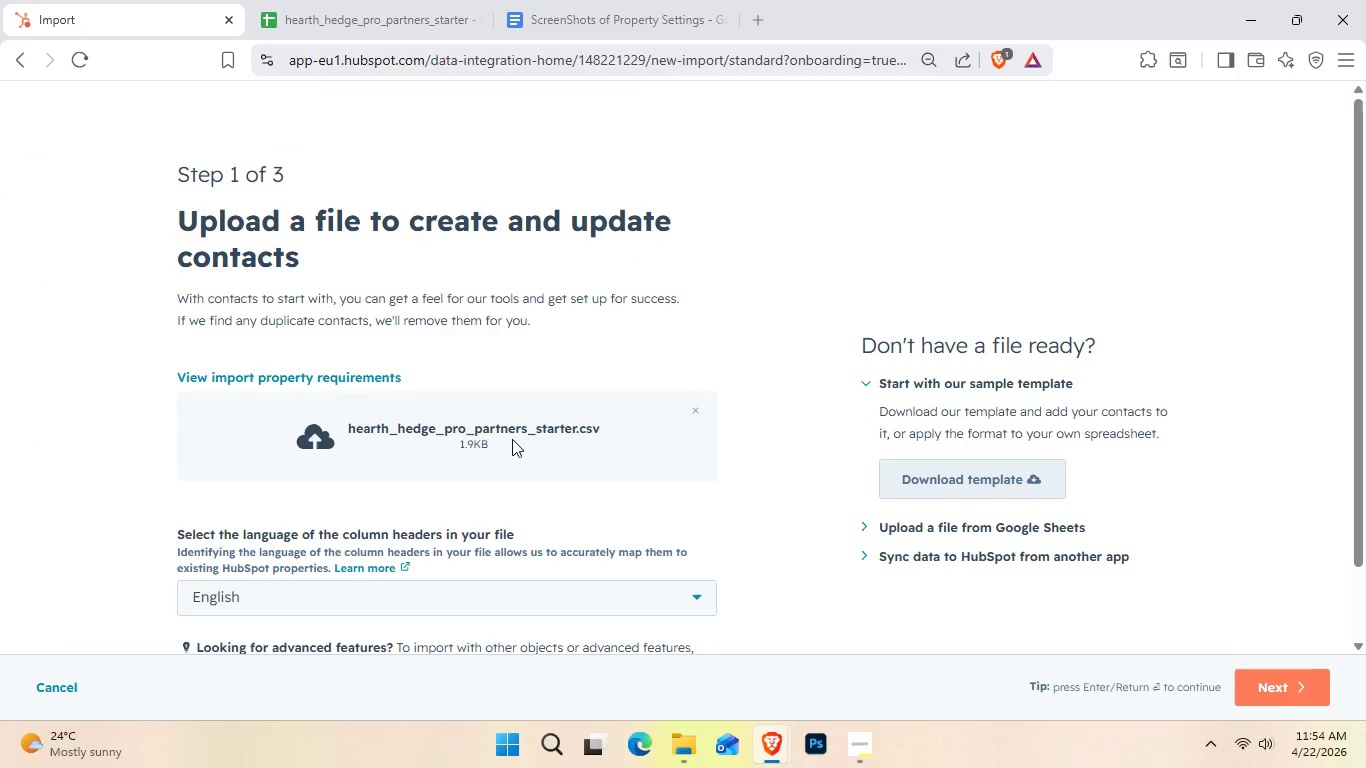 
scroll: coordinate [843, 525], scroll_direction: down, amount: 2.0
 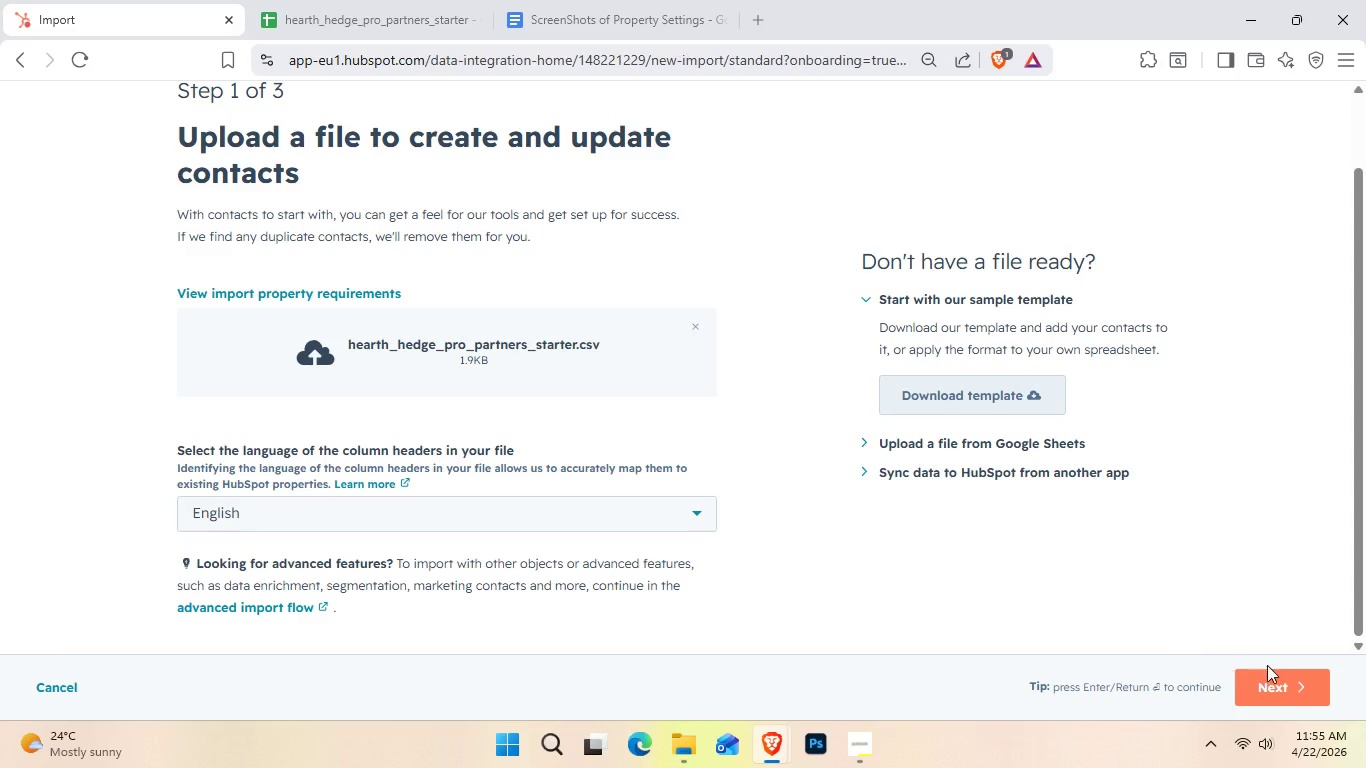 
left_click([1316, 691])
 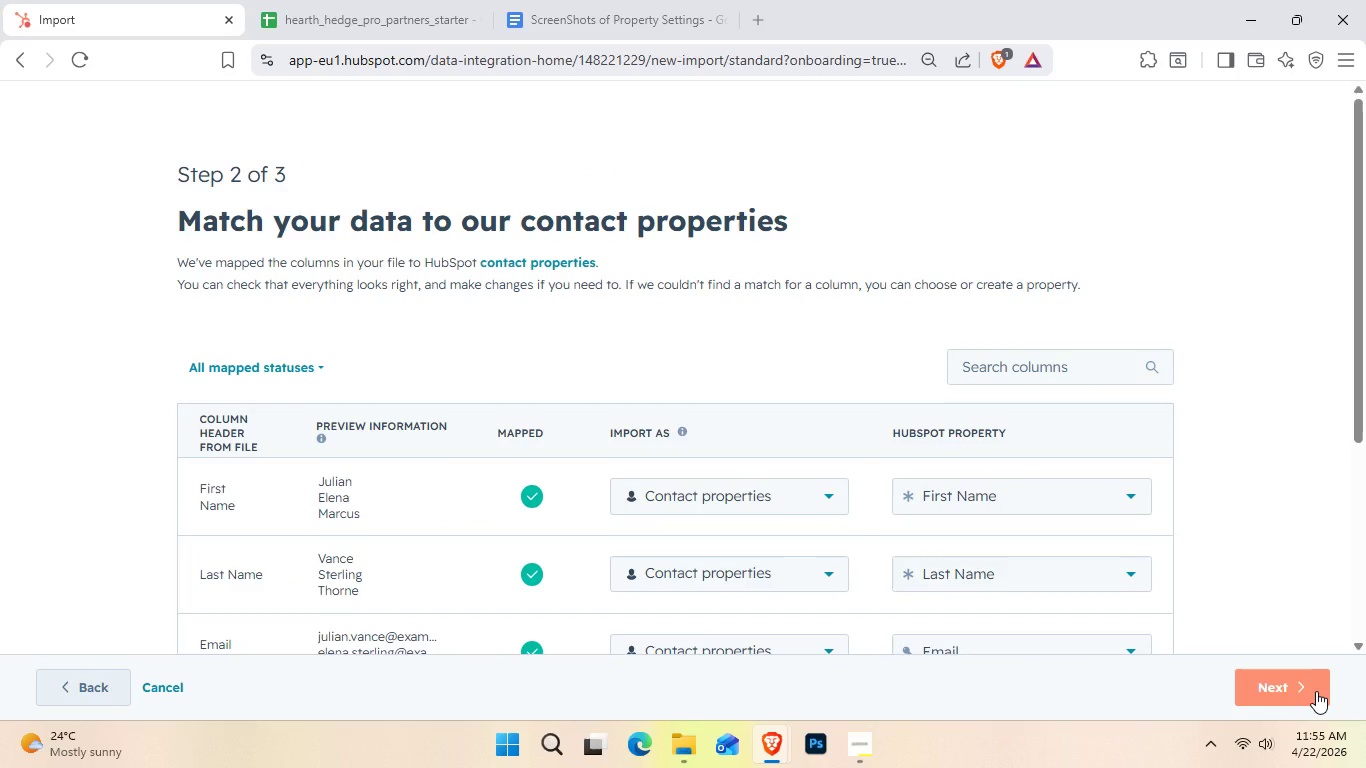 
wait(11.61)
 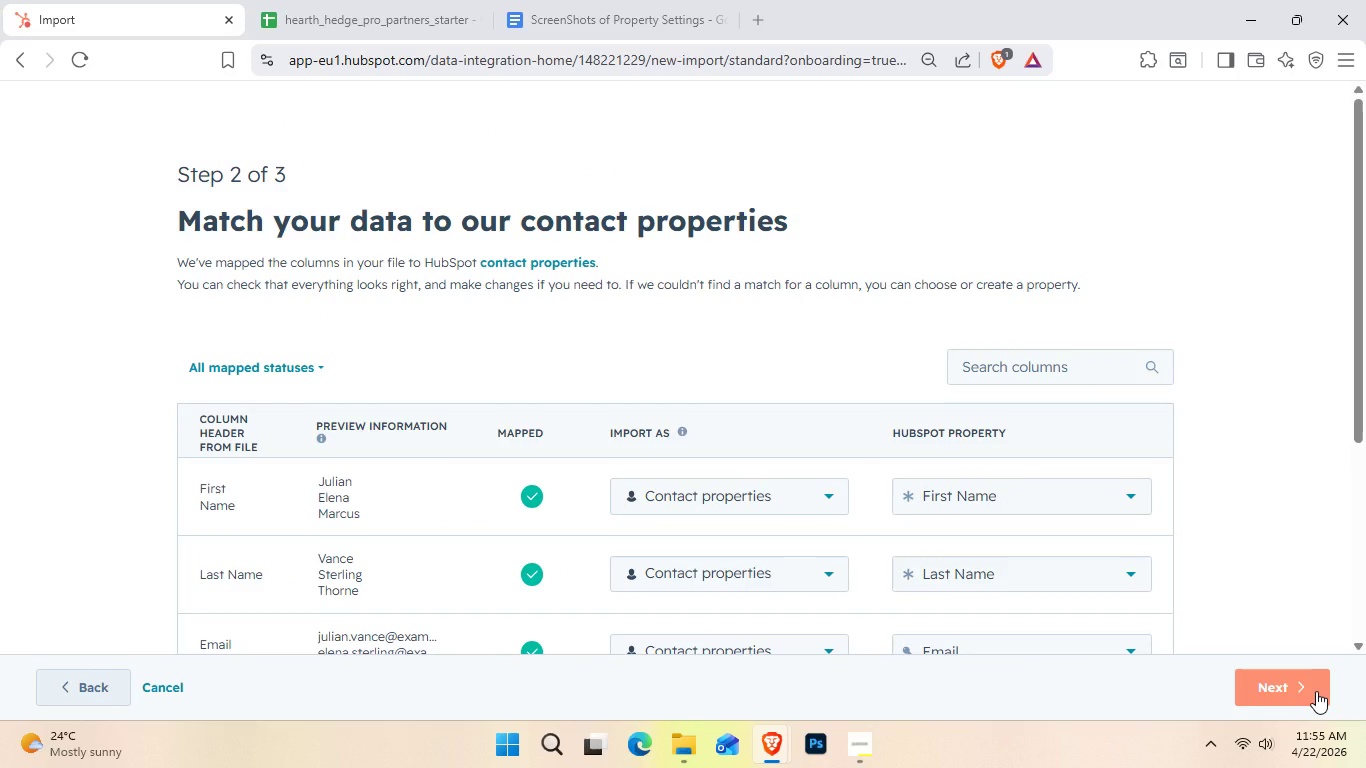 
scroll: coordinate [1225, 601], scroll_direction: down, amount: 4.0
 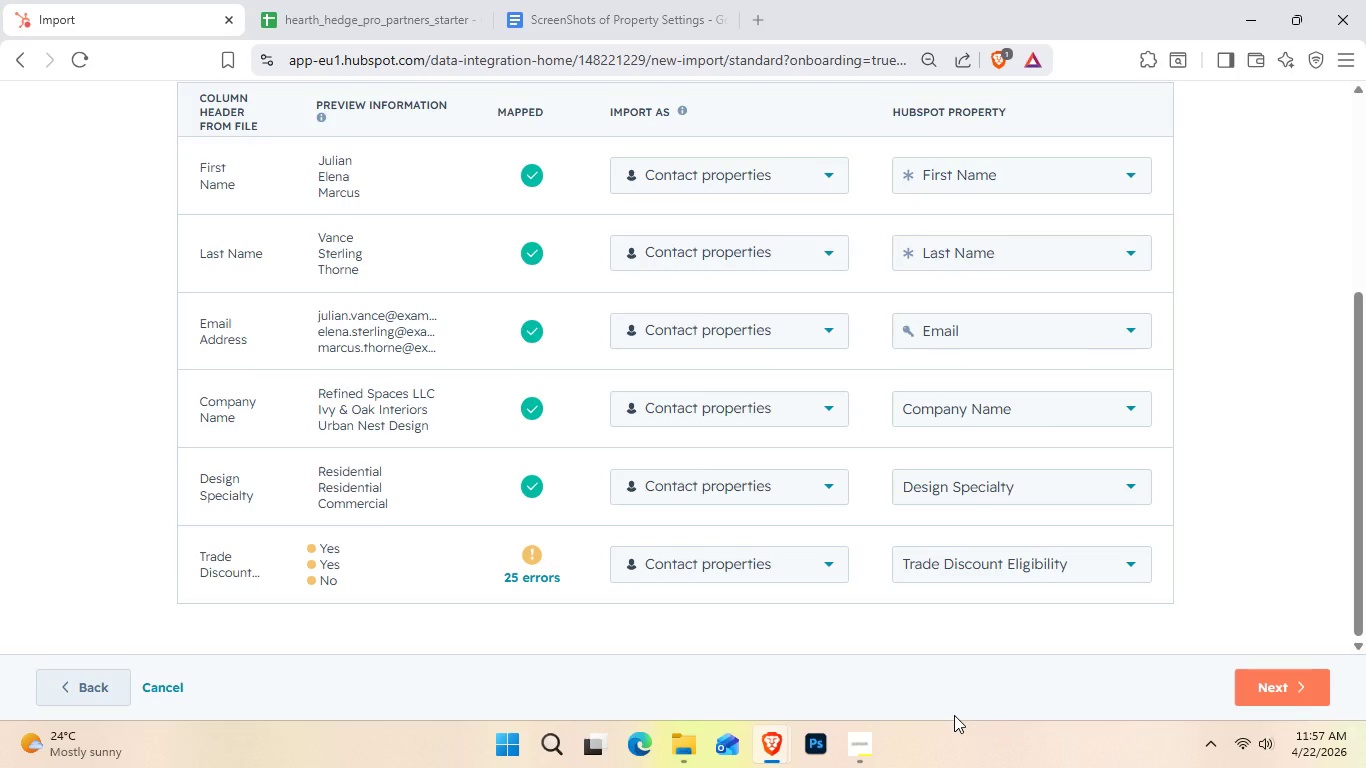 
wait(142.72)
 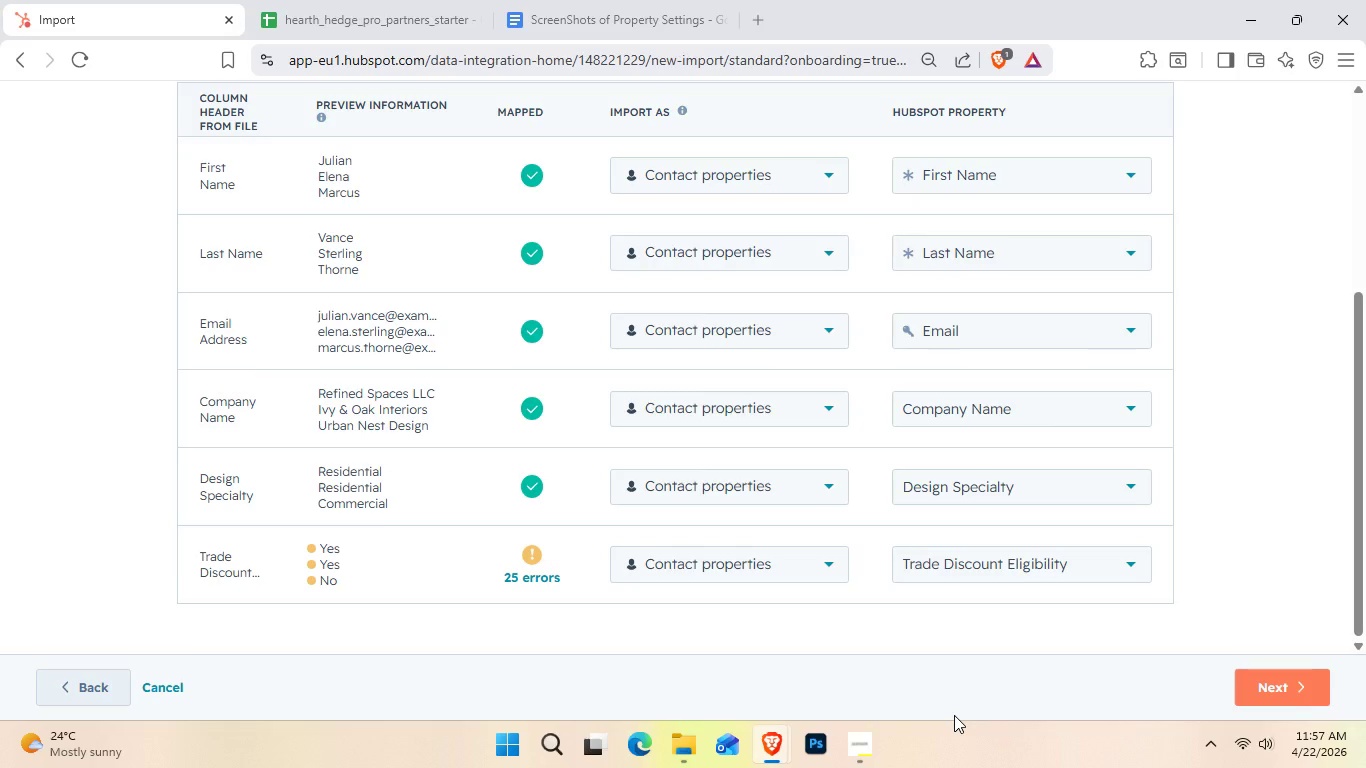 
left_click([856, 741])